 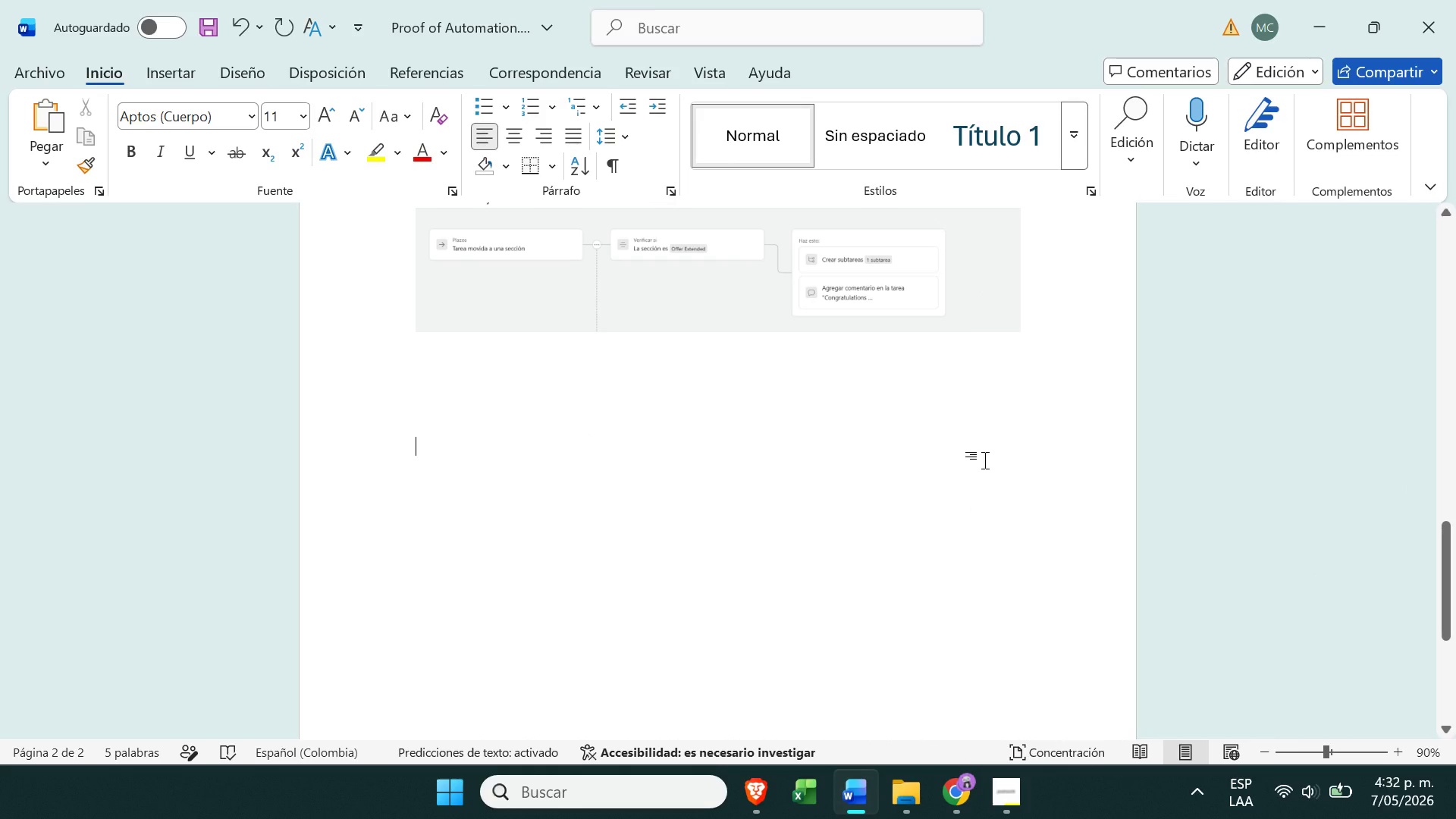 
key(CapsLock)
 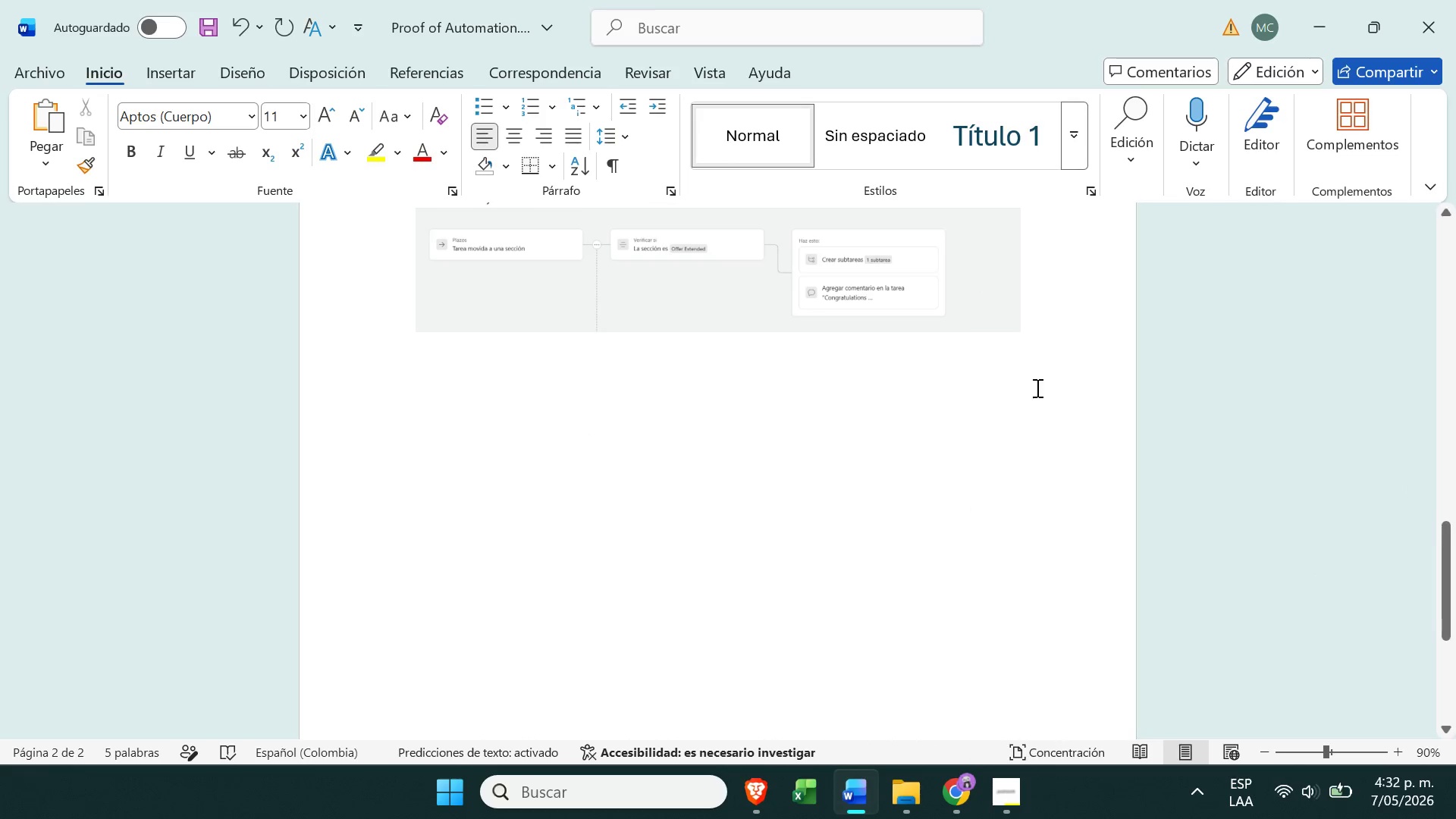 
key(C)
 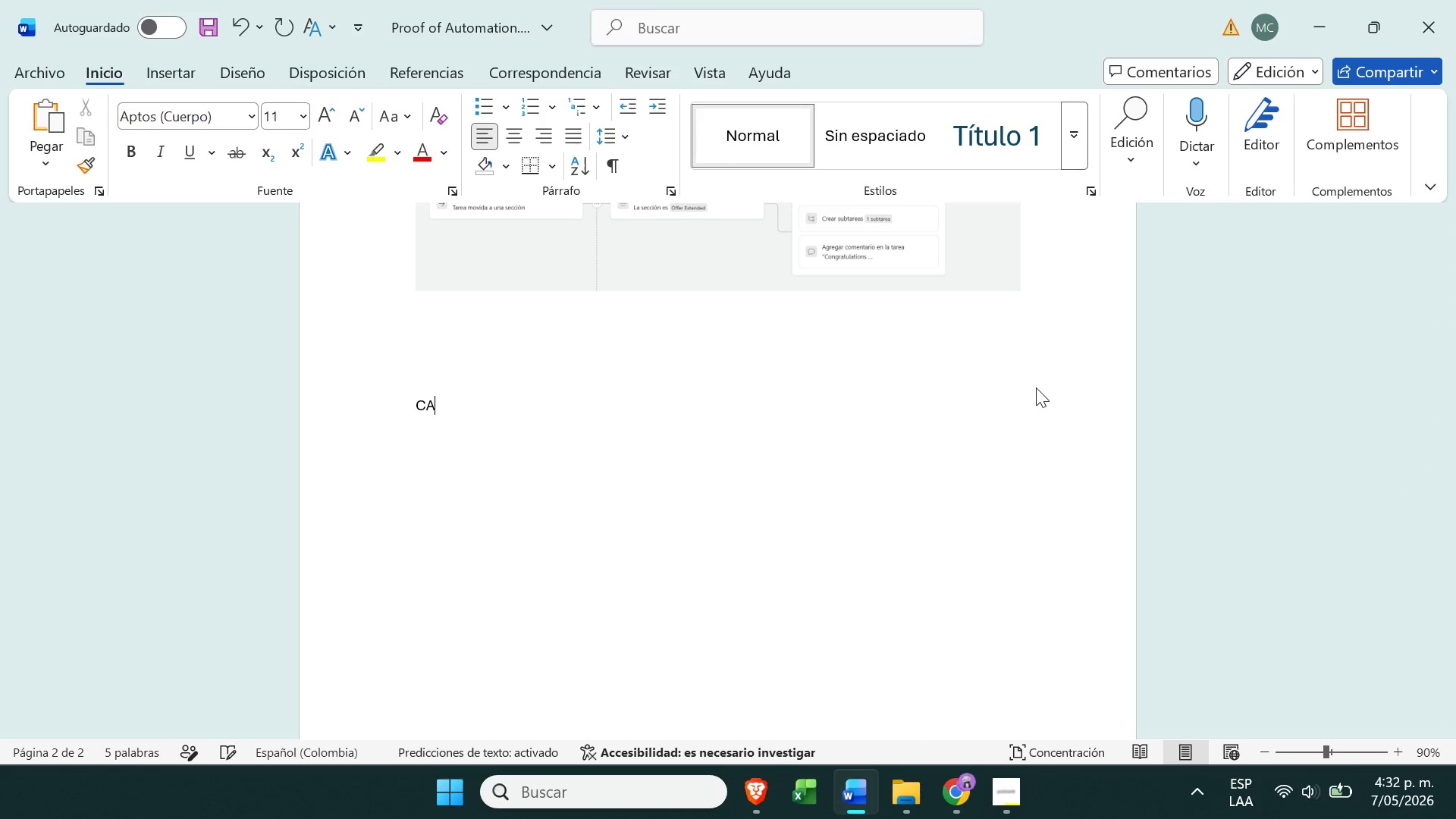 
scroll: coordinate [1036, 388], scroll_direction: down, amount: 2.0
 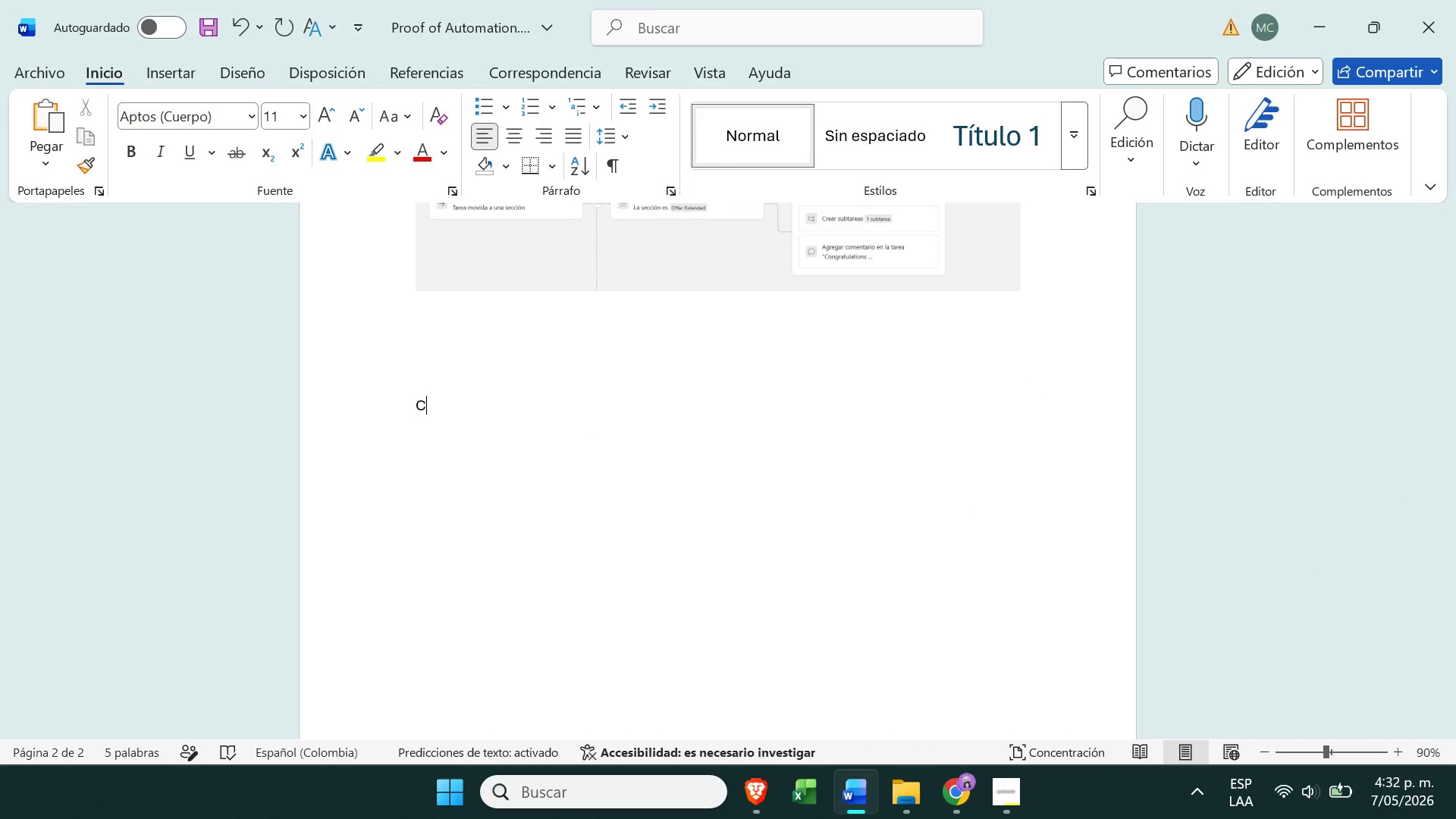 
type(ALENDAR VIEW)
 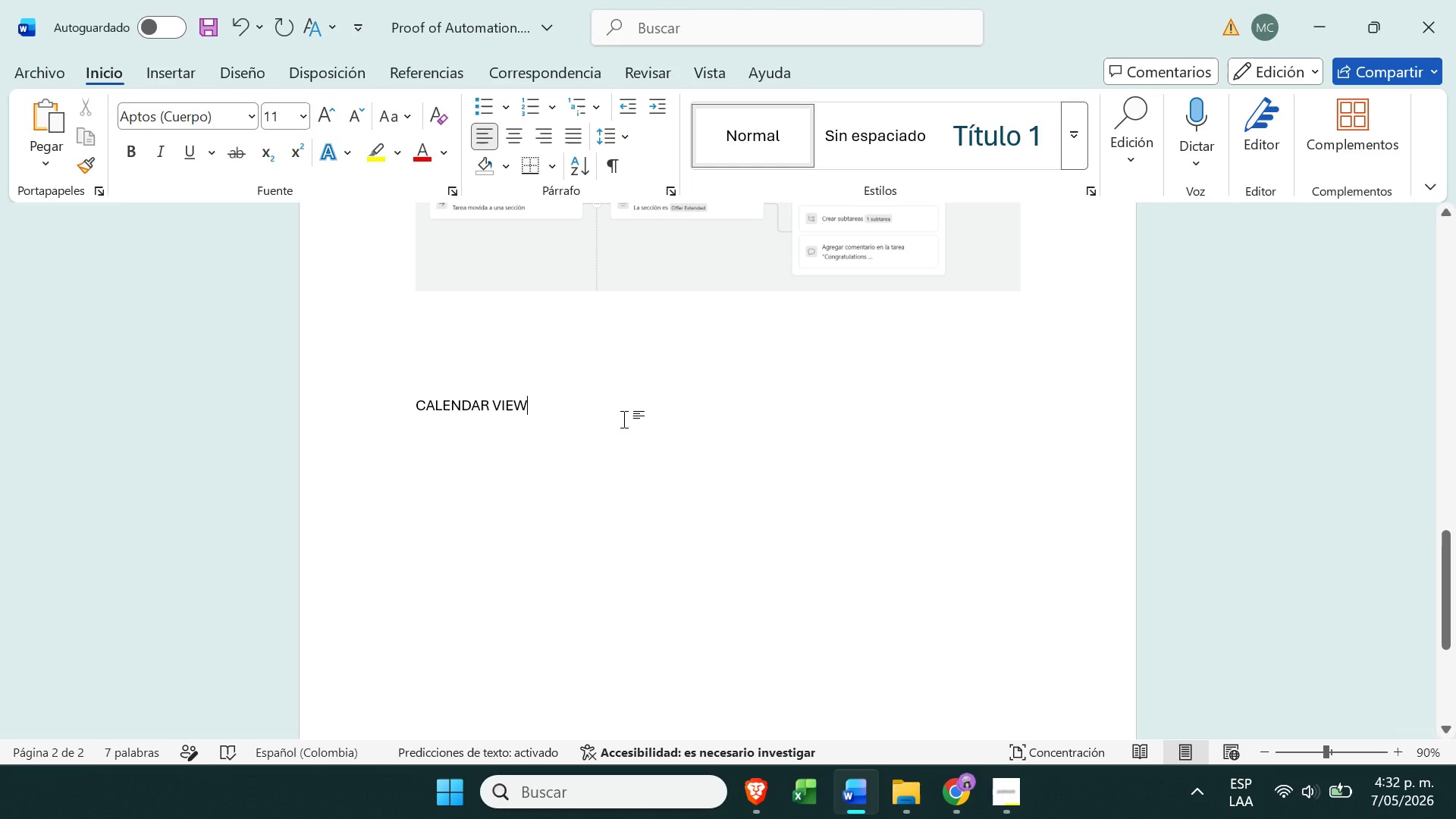 
left_click([515, 397])
 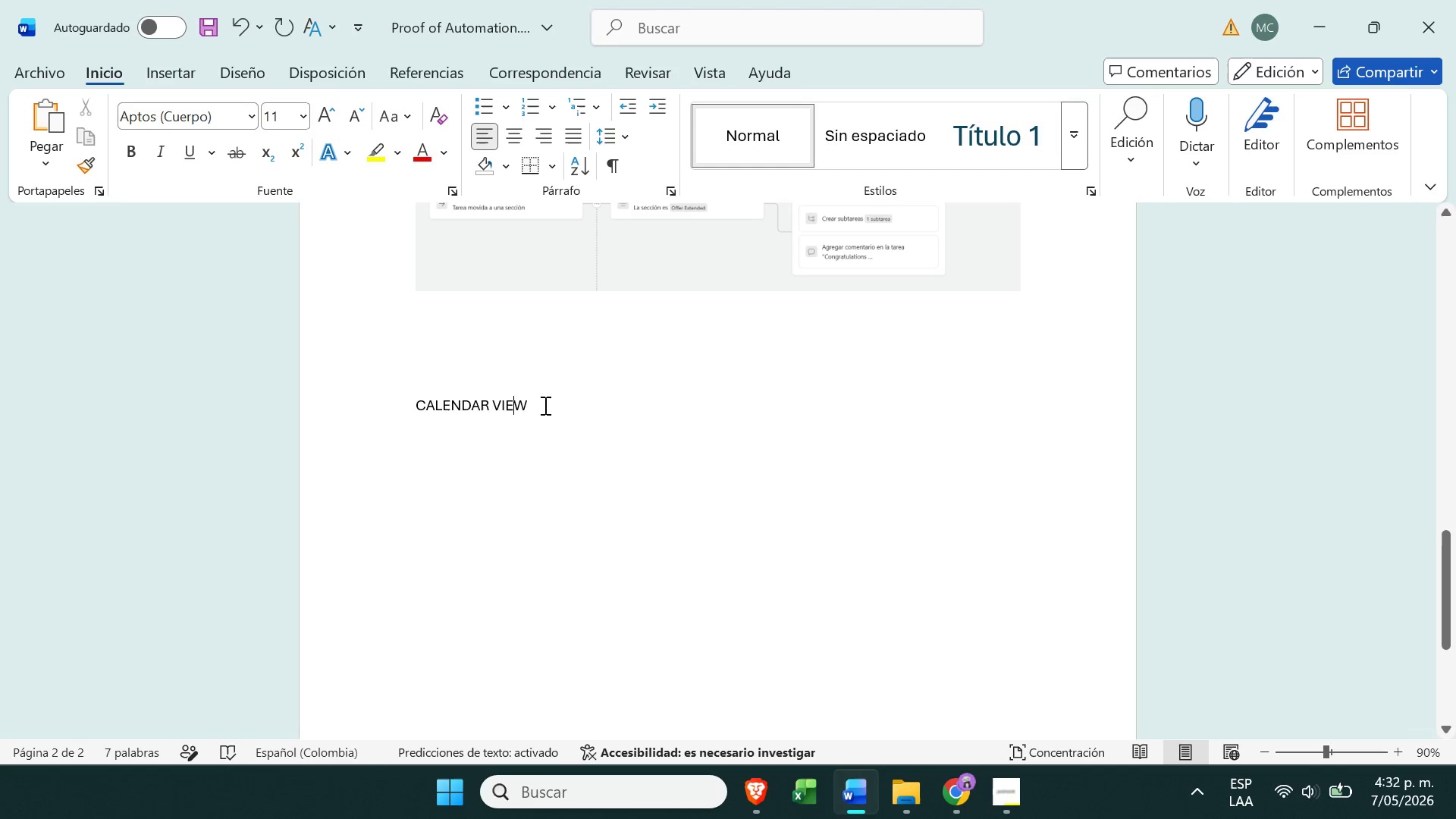 
left_click_drag(start_coordinate=[546, 410], to_coordinate=[389, 425])
 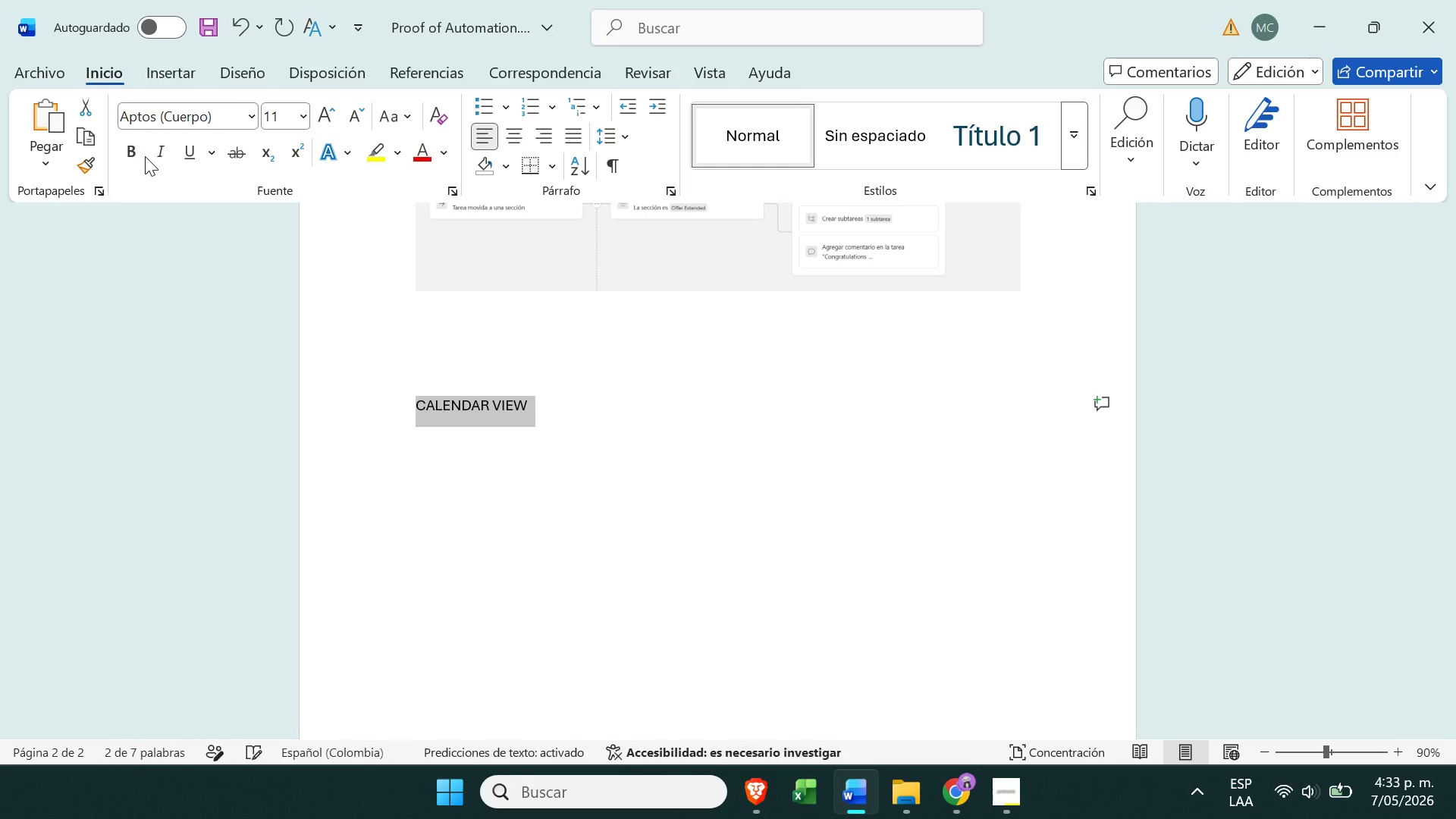 
left_click([124, 149])
 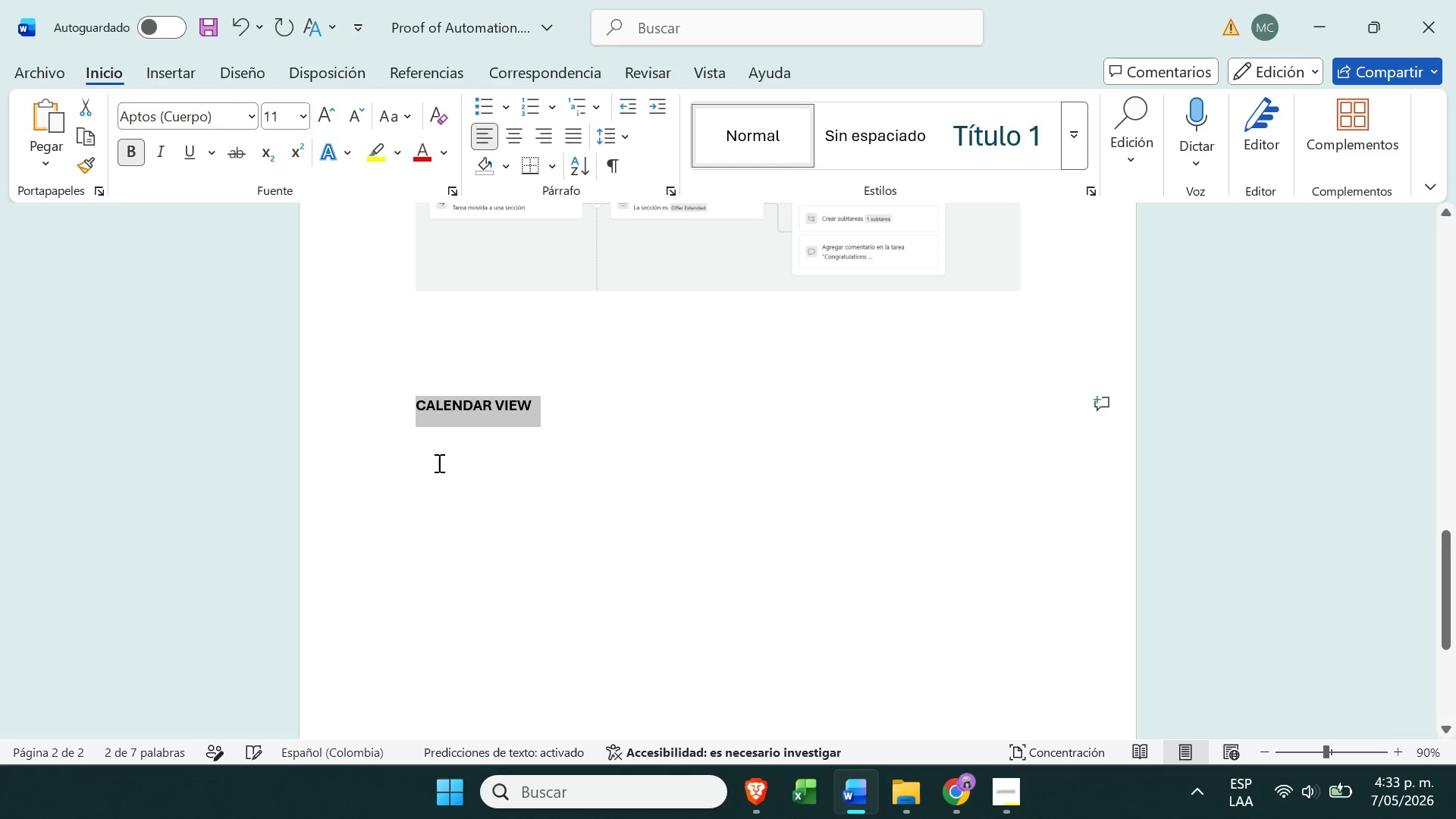 
left_click([406, 421])
 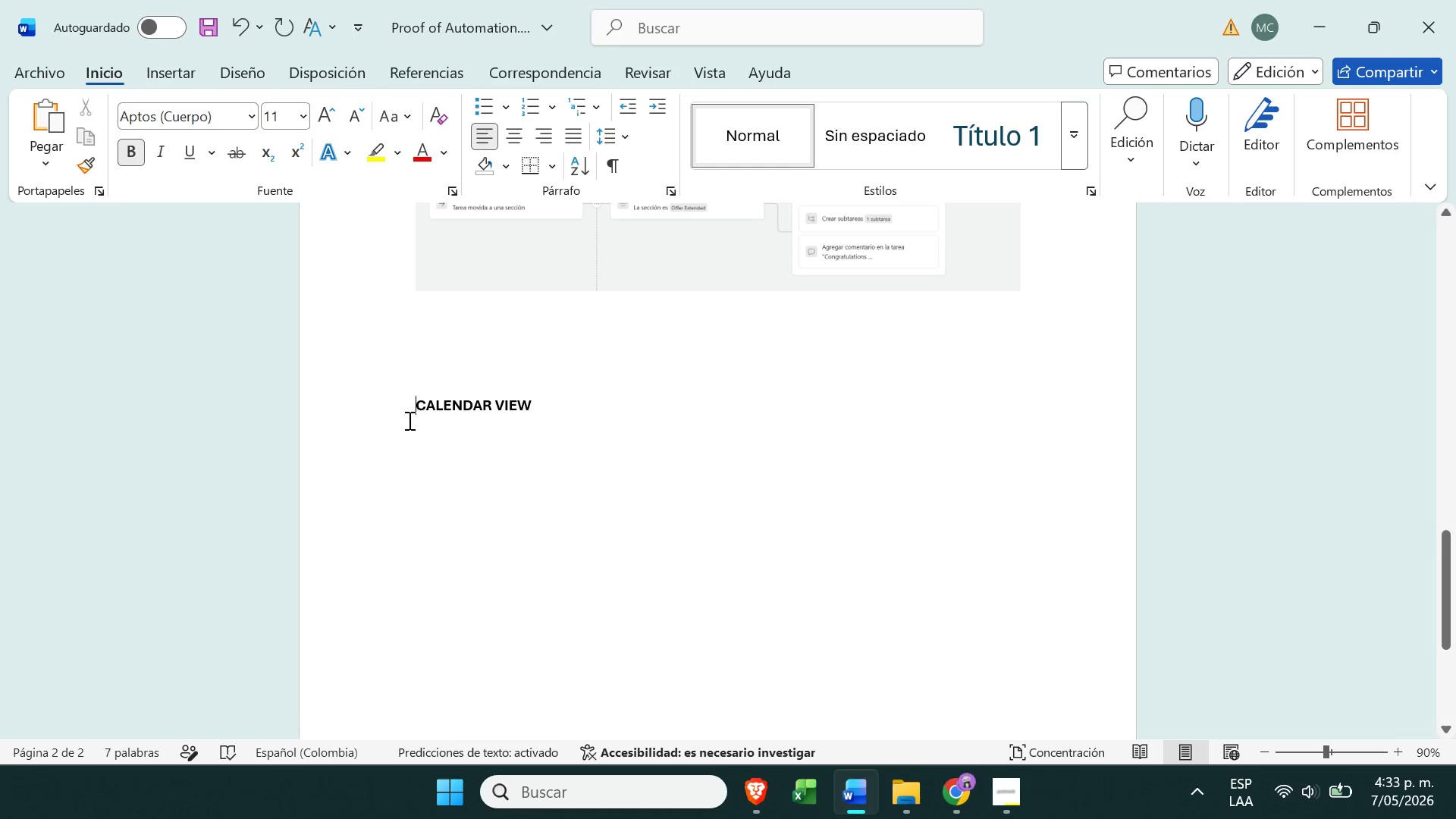 
key(Backspace)
 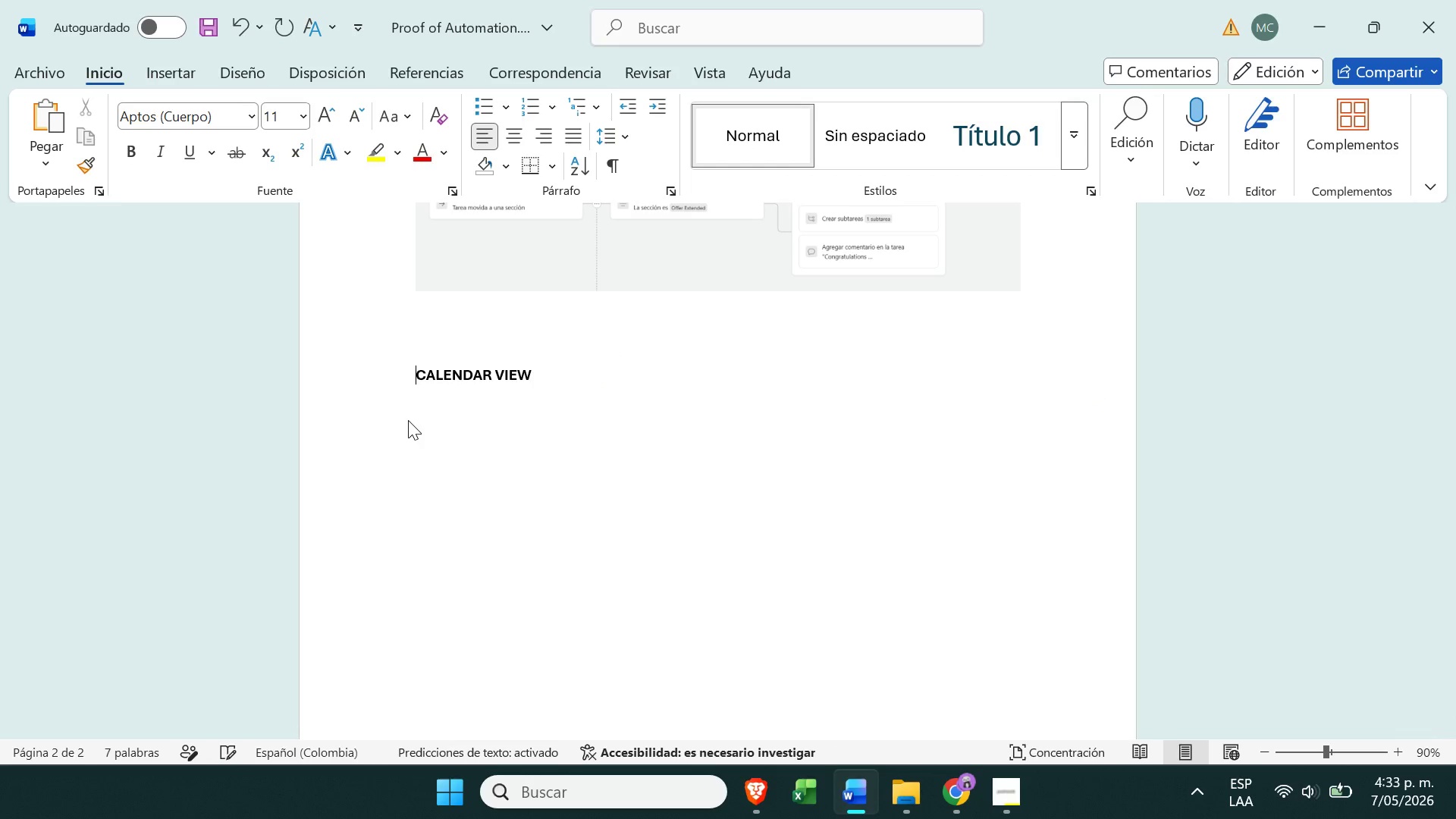 
key(Backspace)
 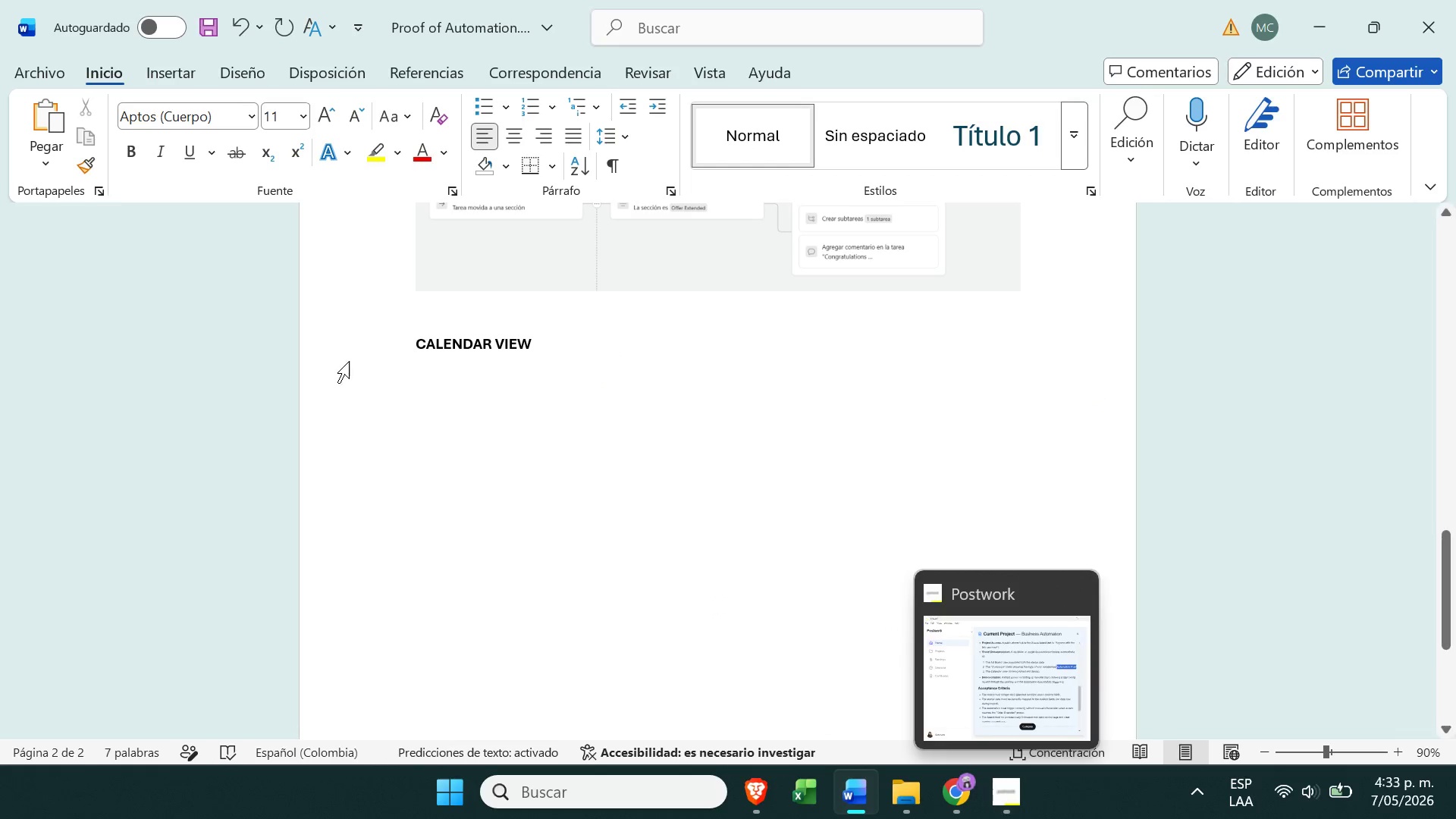 
left_click([745, 804])
 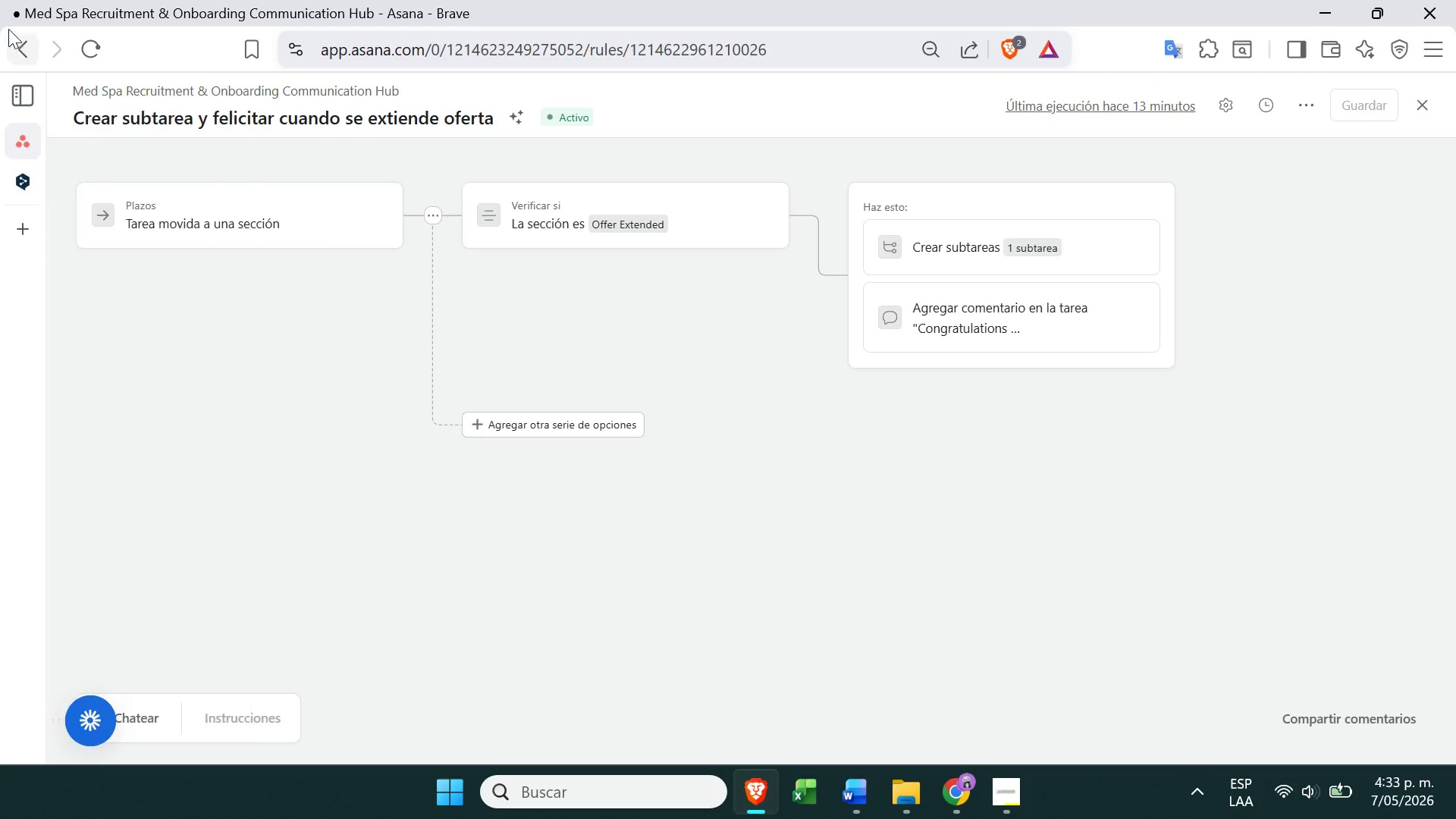 
left_click([23, 49])
 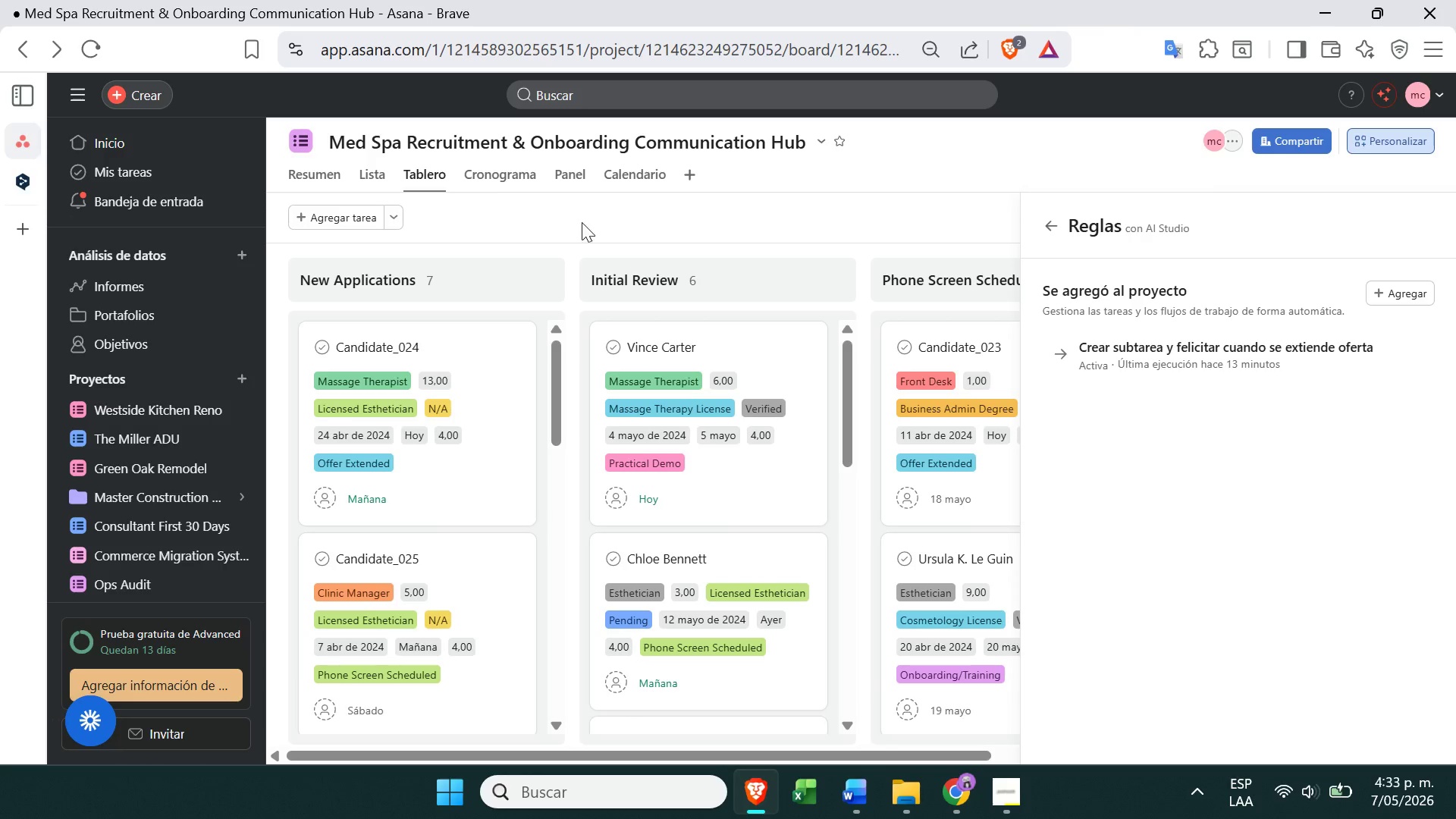 
left_click([485, 168])
 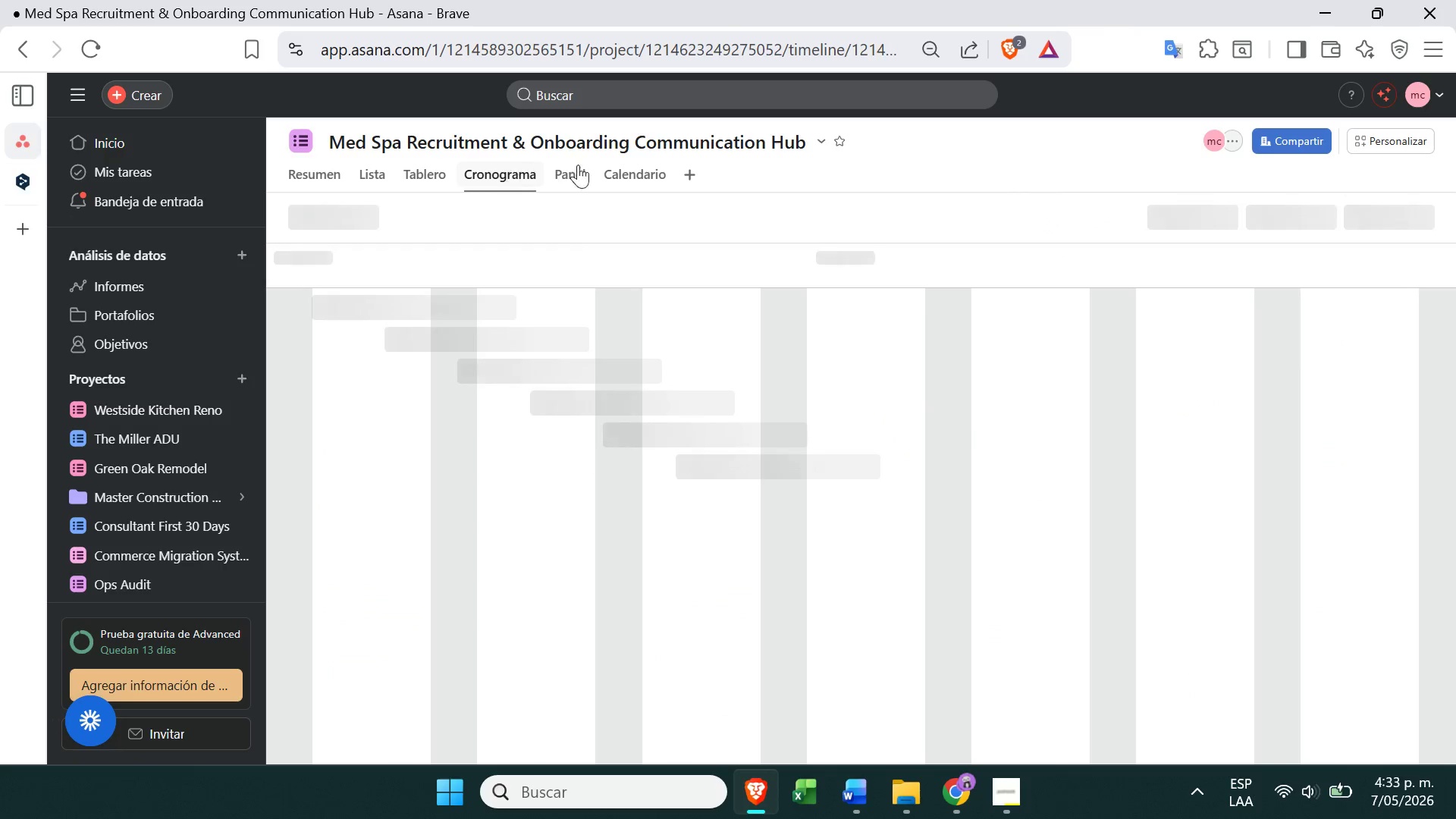 
left_click([613, 171])
 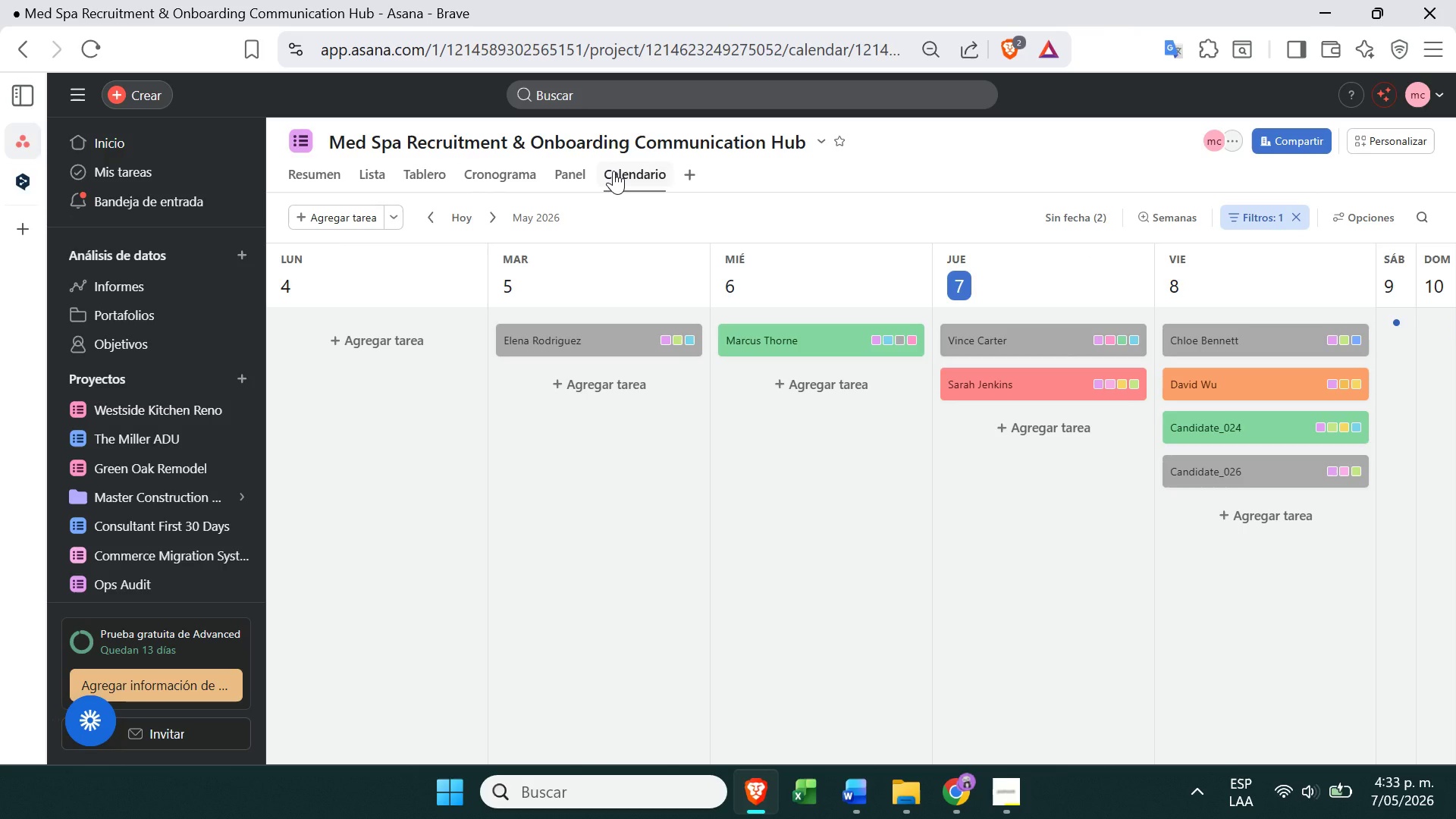 
key(PrintScreen)
 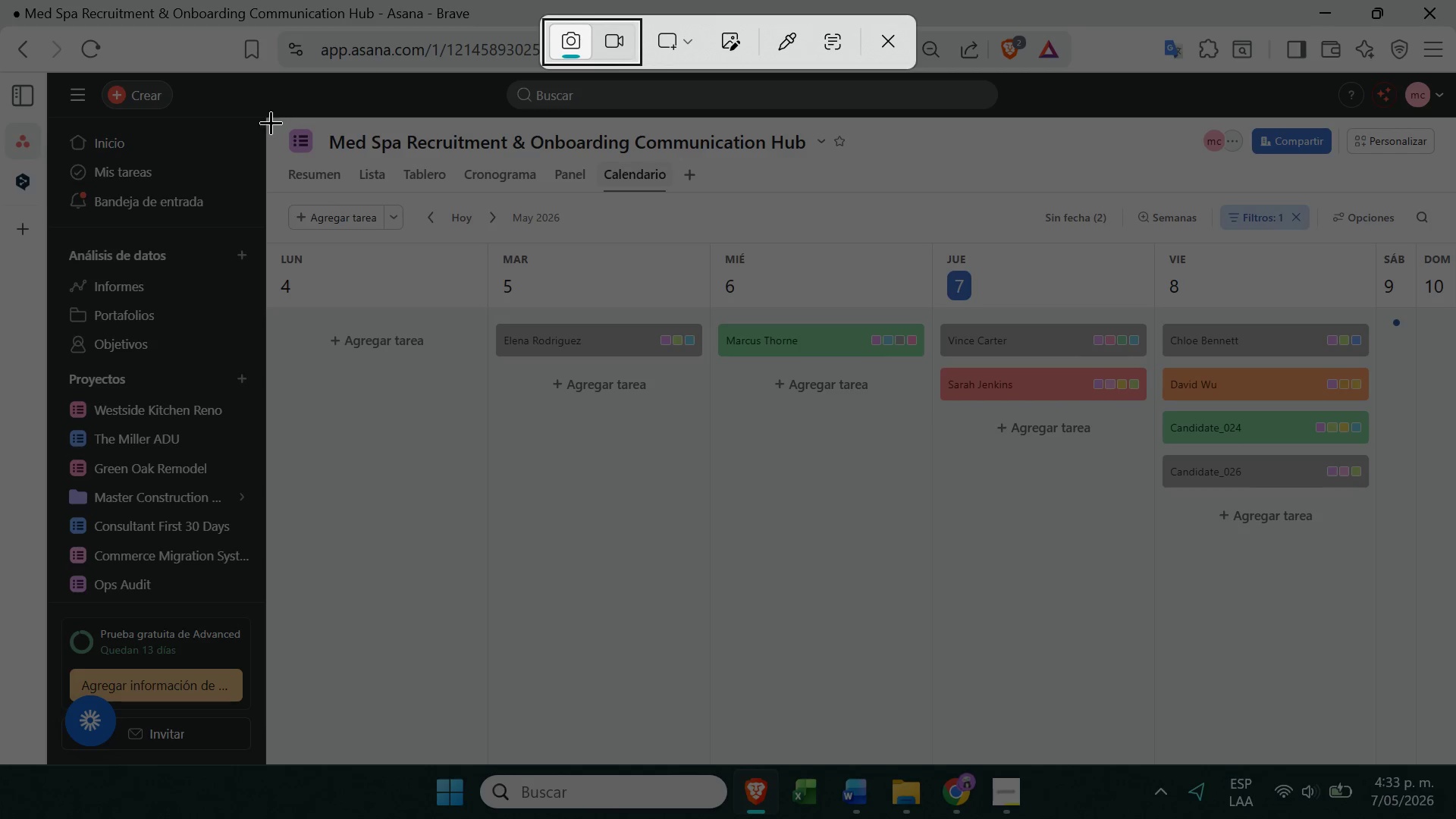 
left_click_drag(start_coordinate=[265, 118], to_coordinate=[1455, 532])
 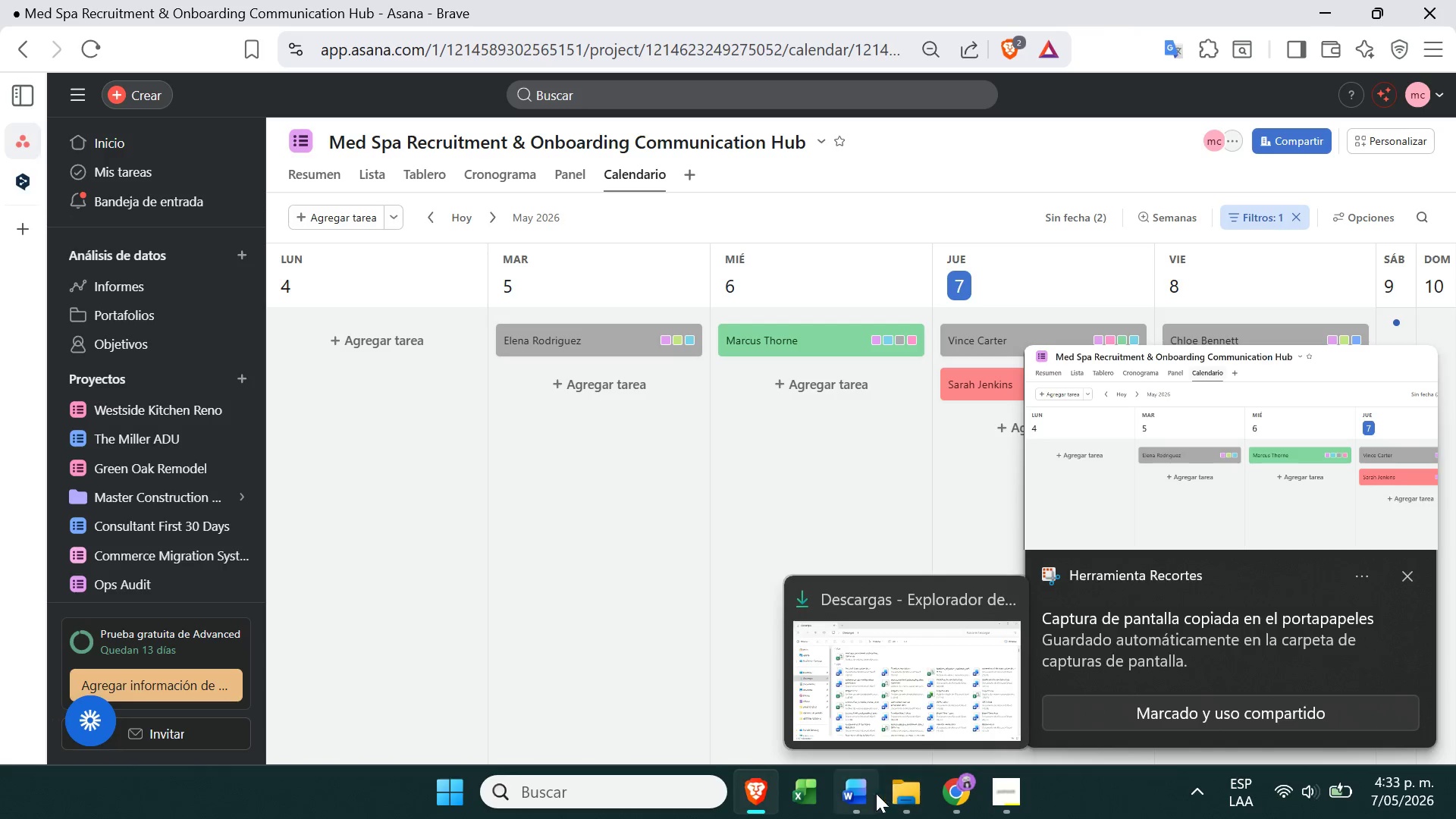 
left_click([862, 796])
 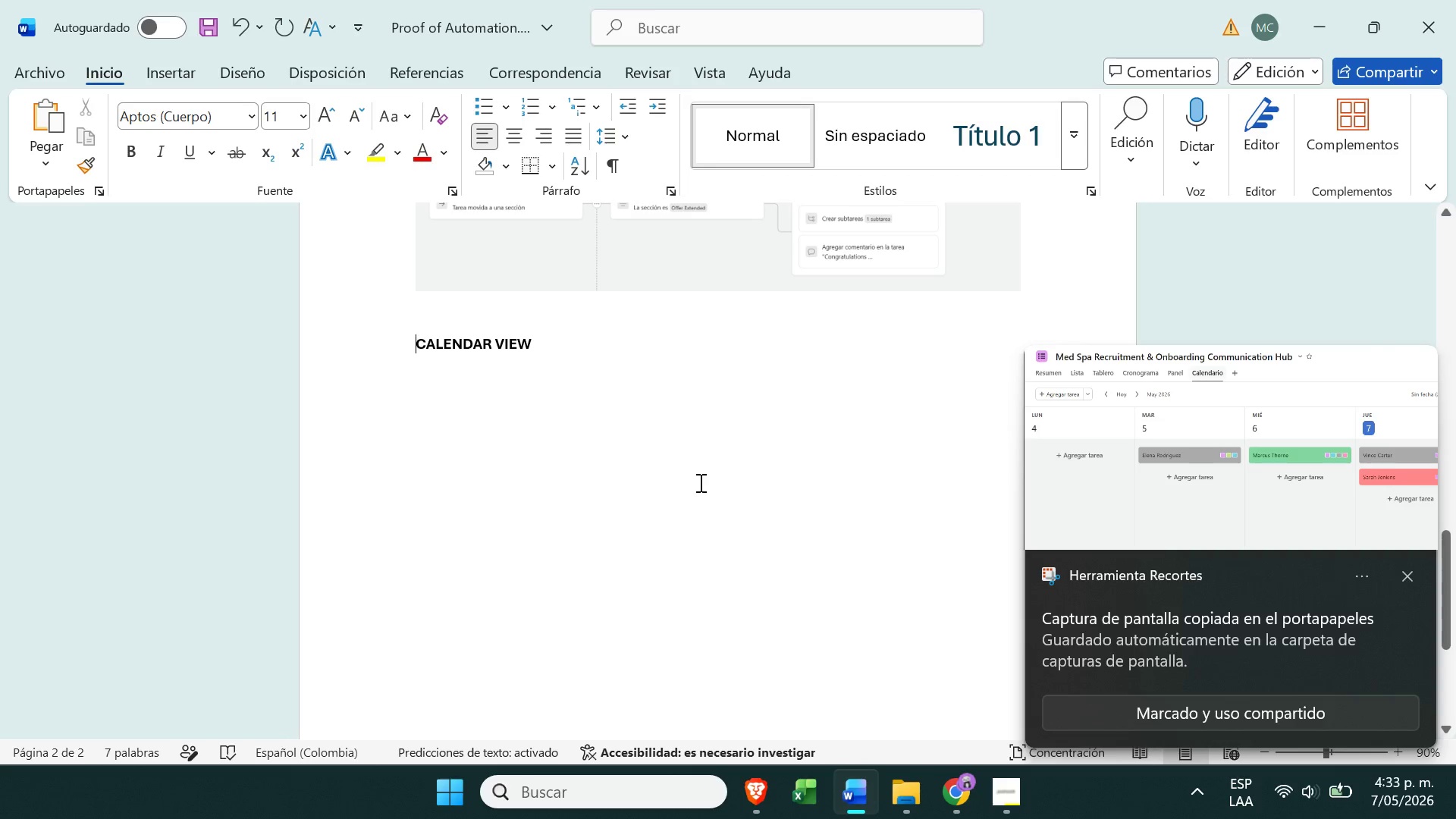 
left_click([600, 379])
 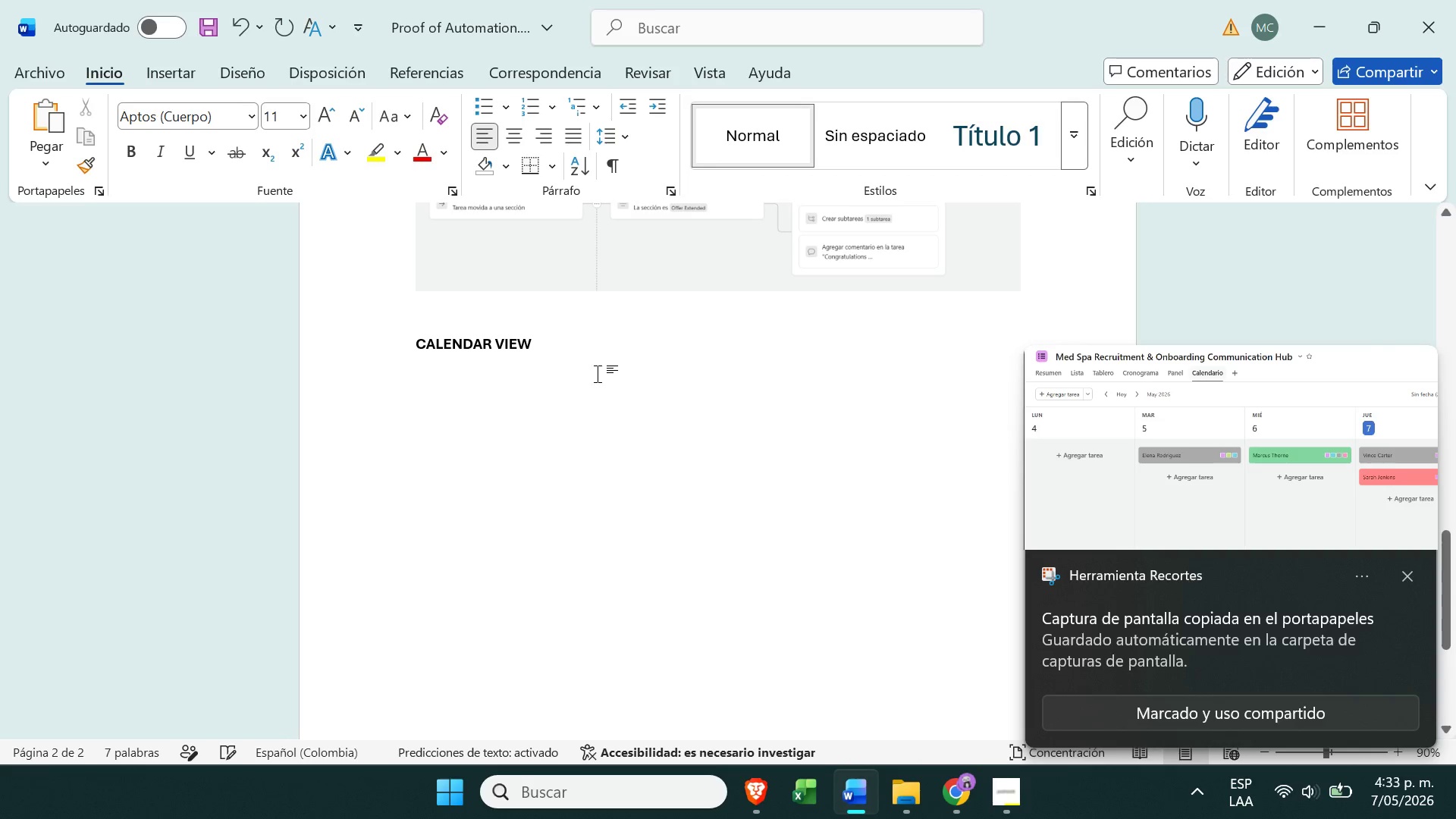 
key(Enter)
 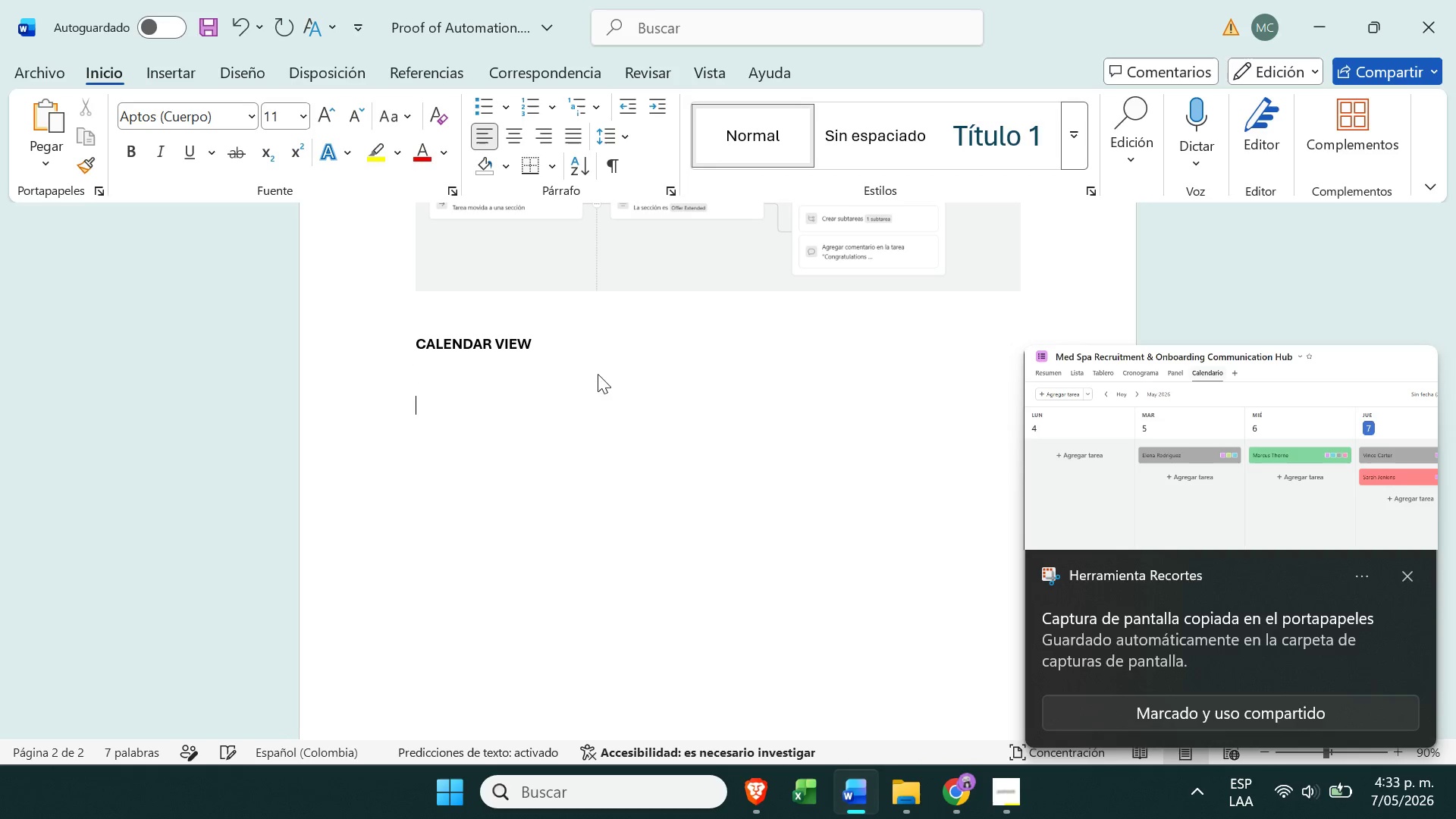 
key(Control+ControlLeft)
 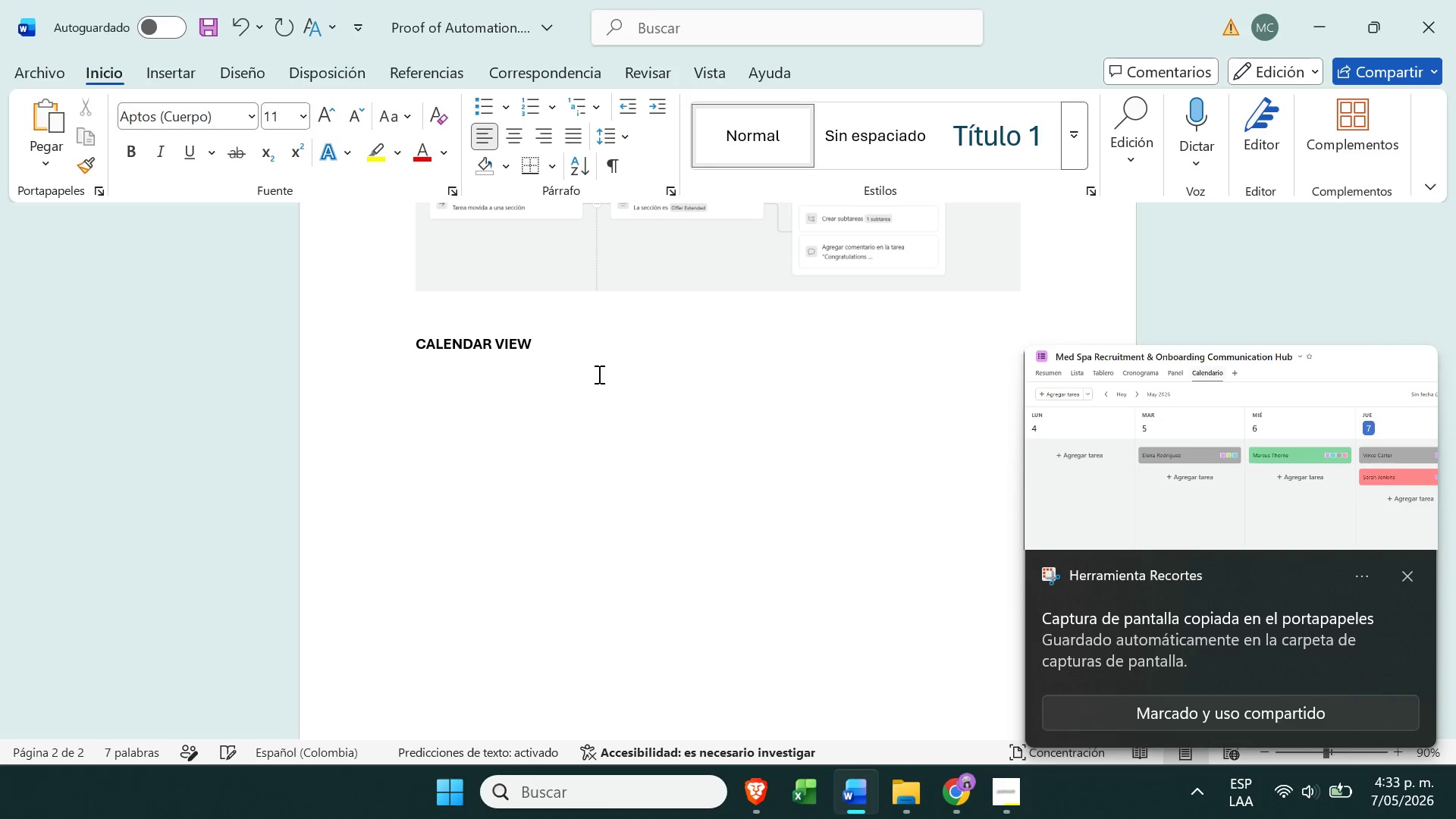 
key(Control+V)
 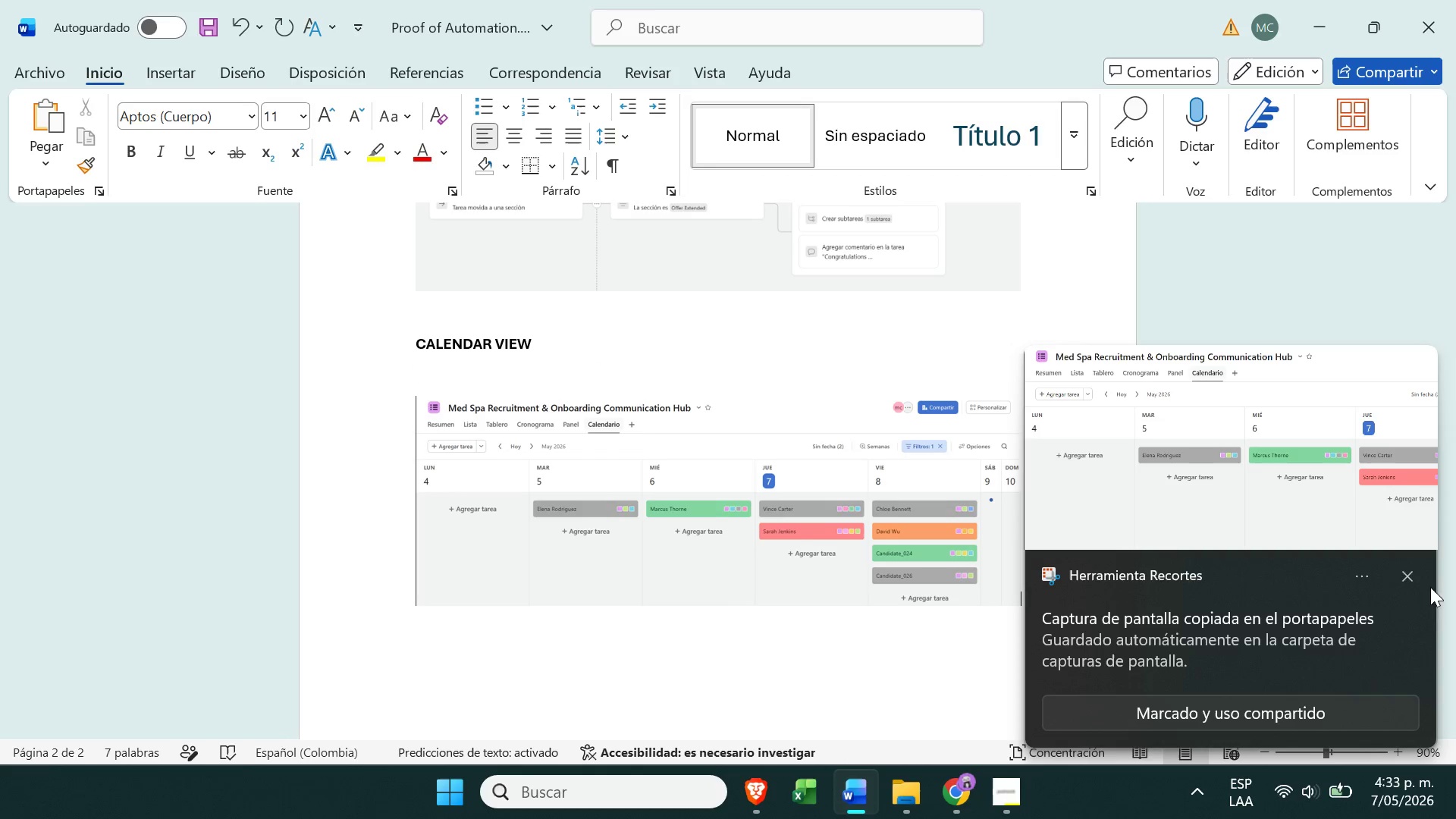 
left_click([1398, 569])
 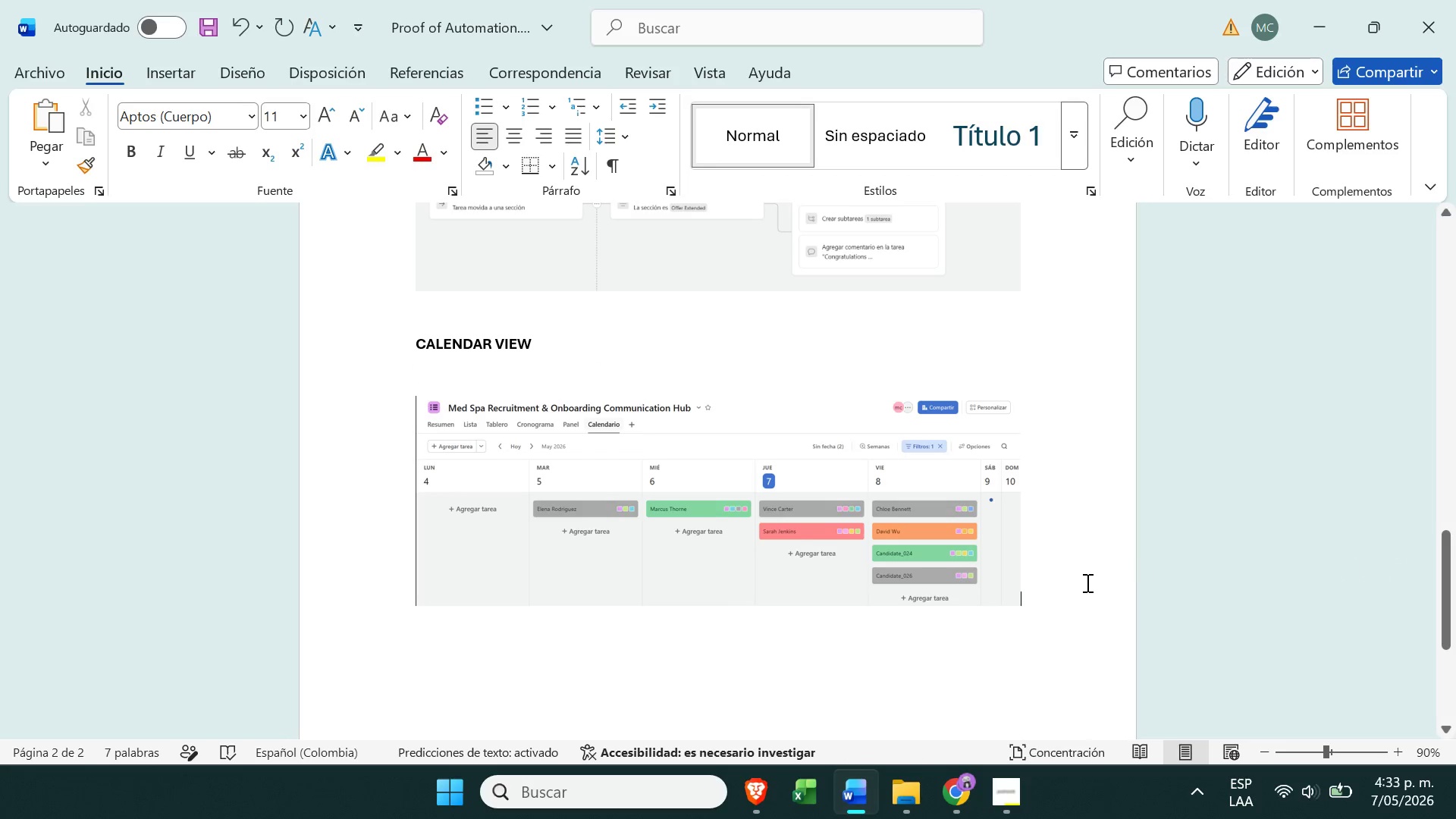 
key(Enter)
 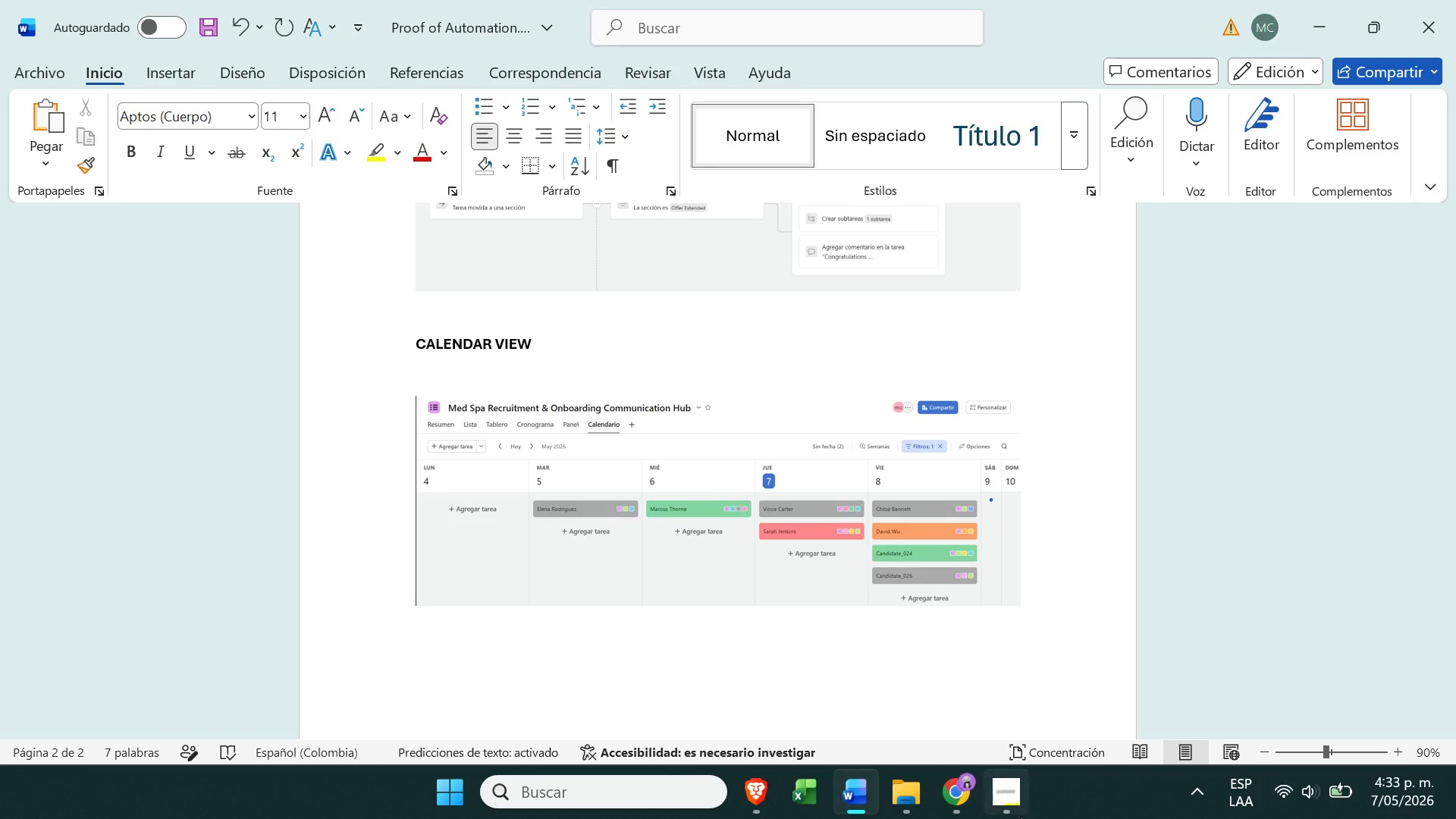 
left_click([1016, 798])